 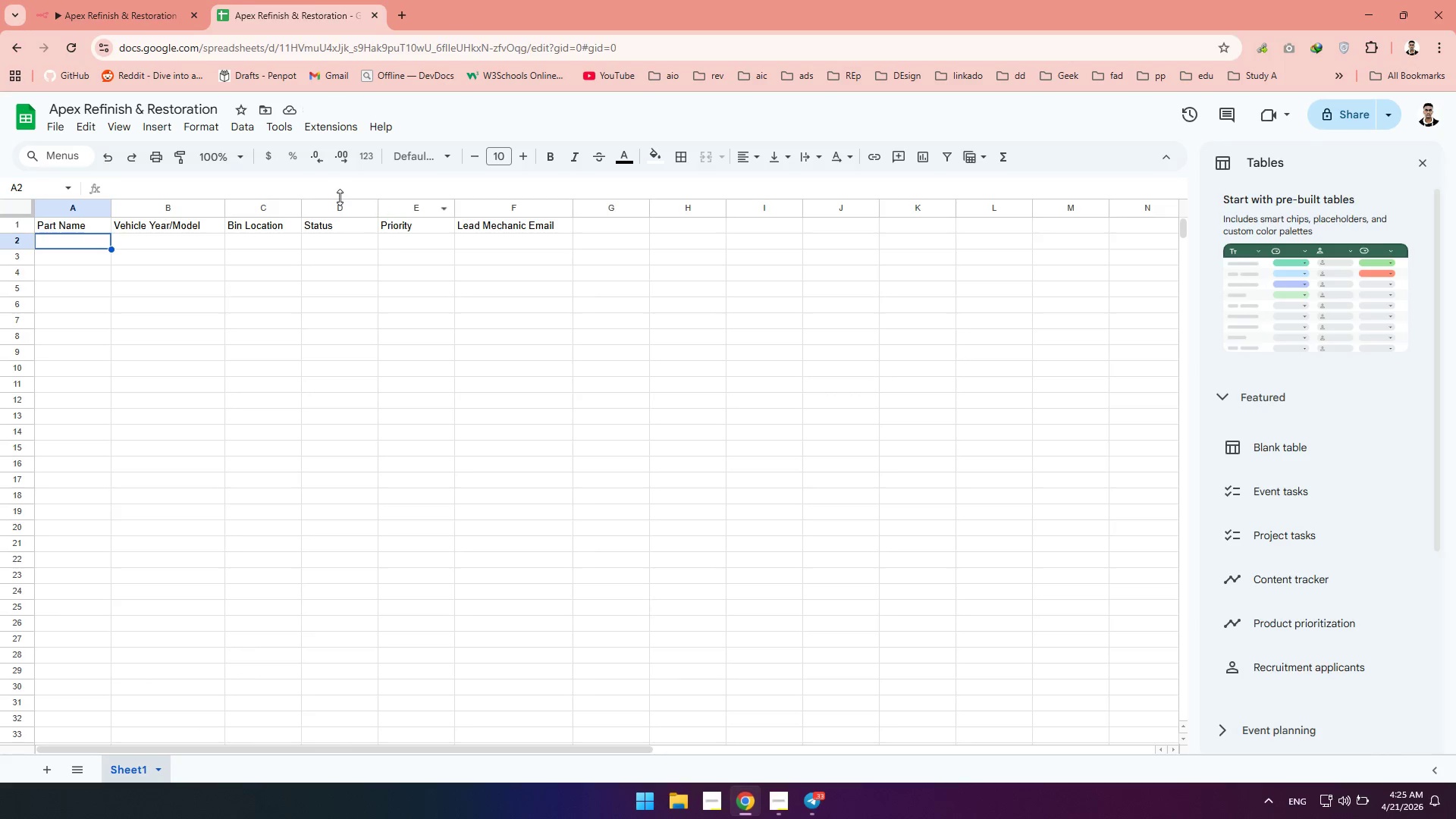 
type(OEM Vintage Glass)
 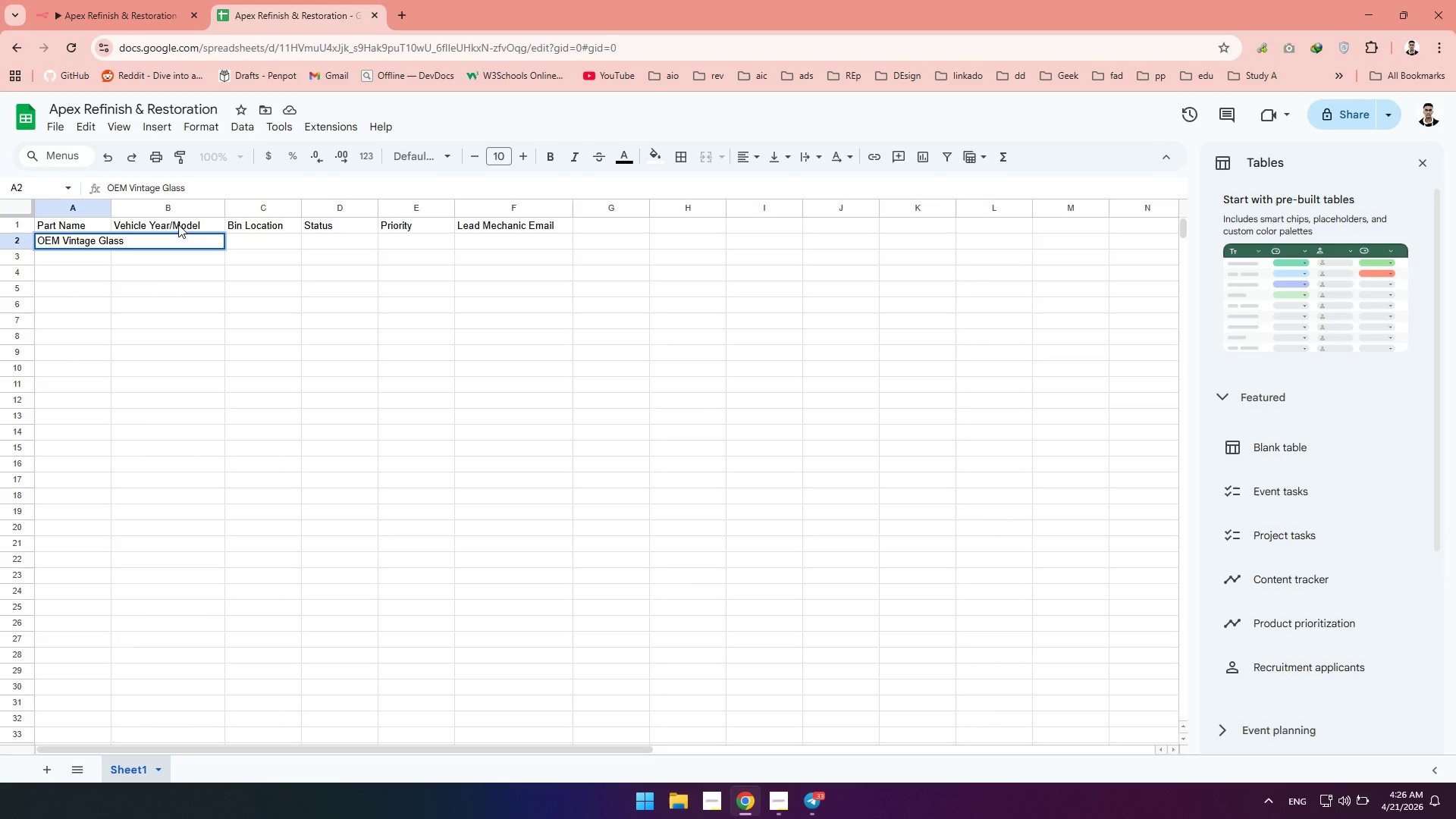 
left_click([149, 291])
 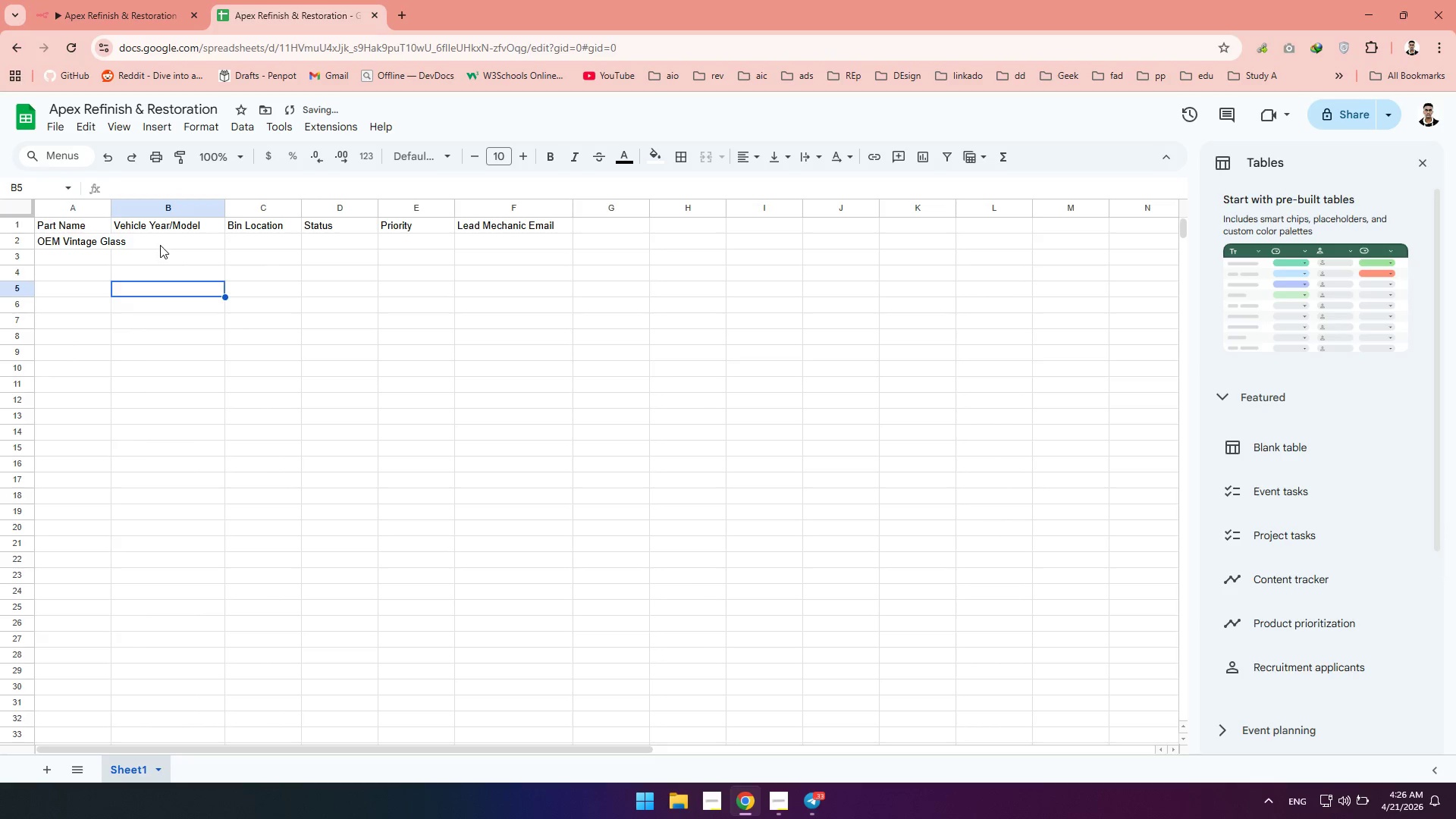 
left_click([160, 245])
 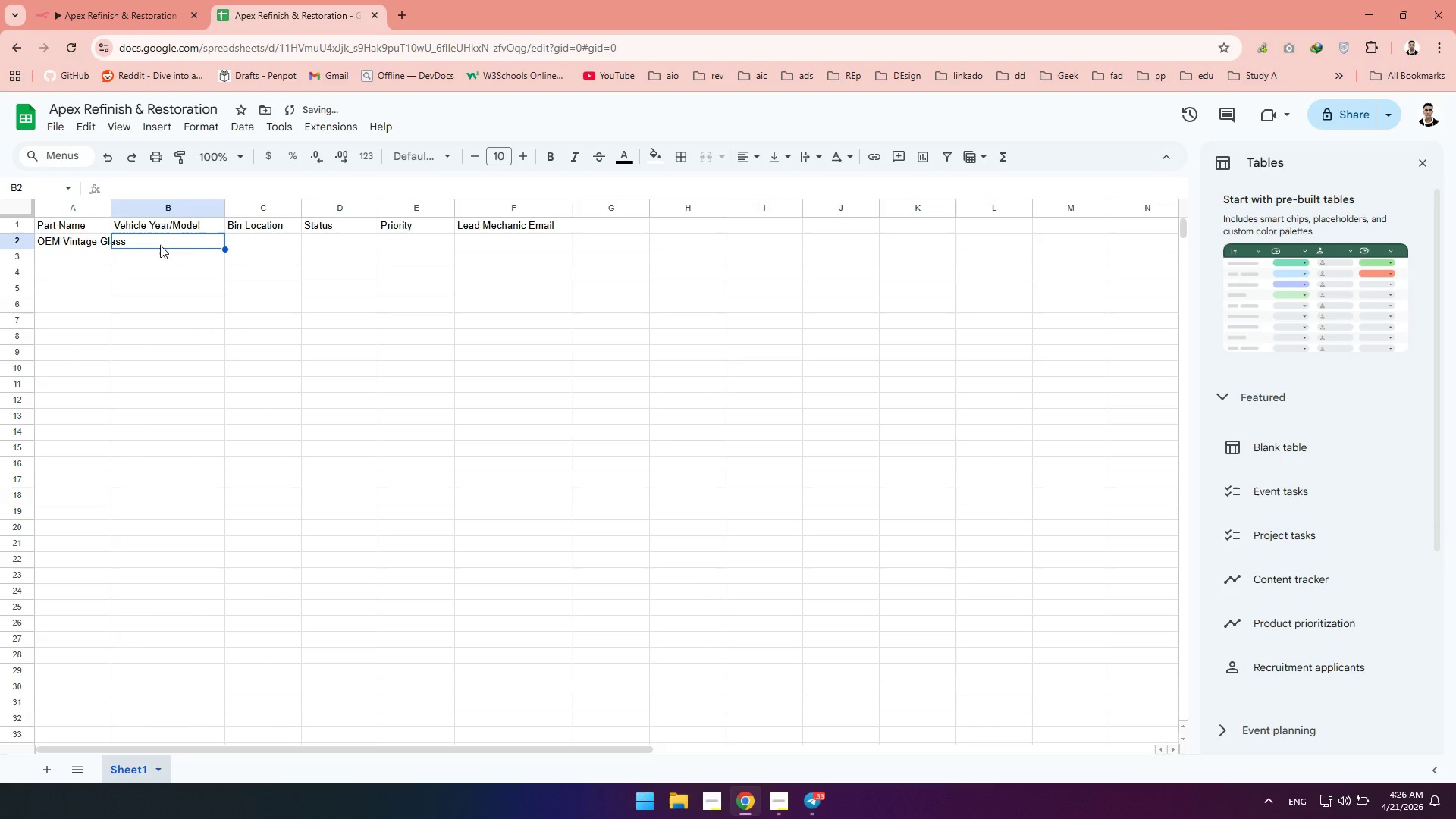 
double_click([160, 245])
 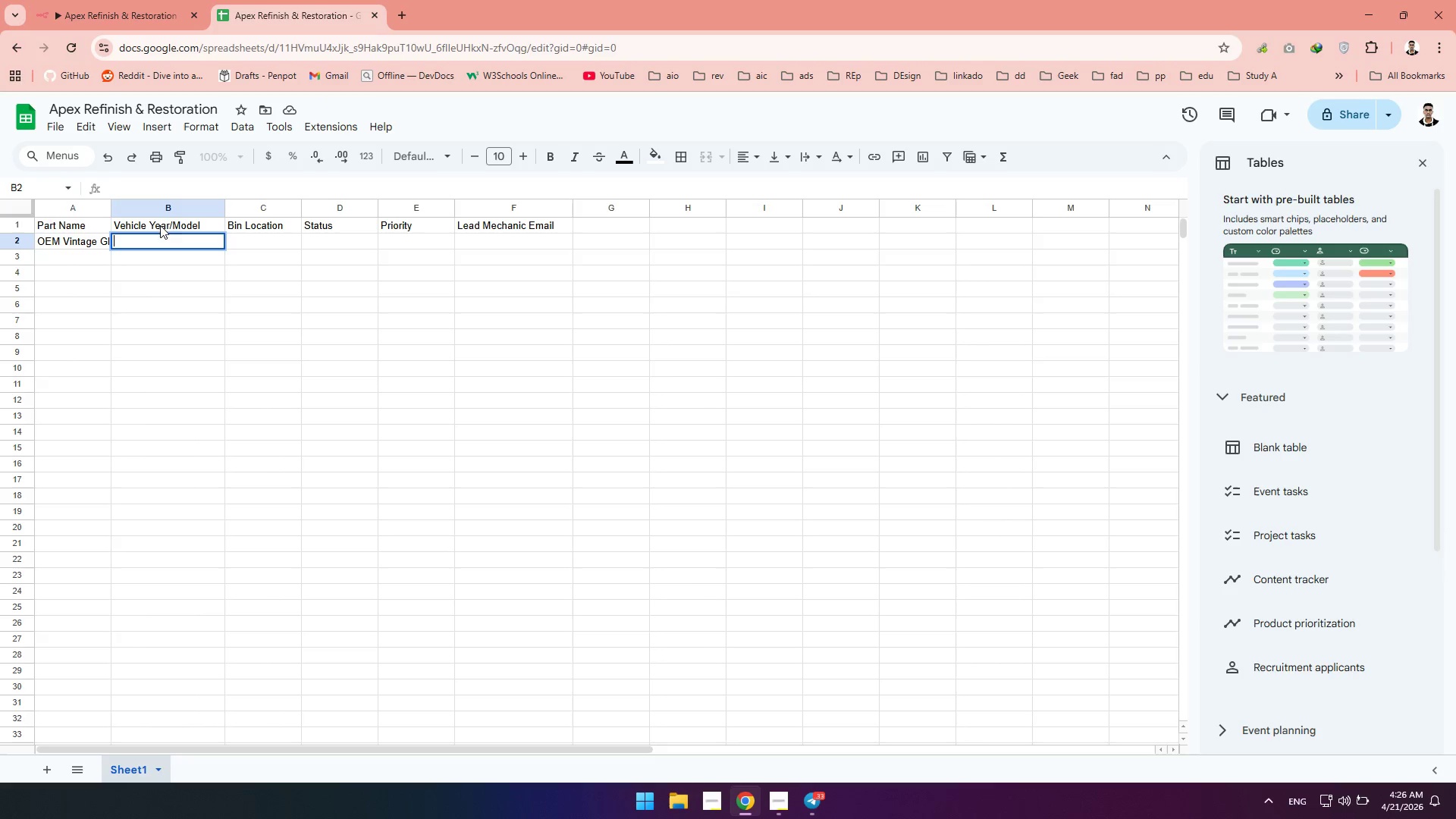 
left_click([174, 226])
 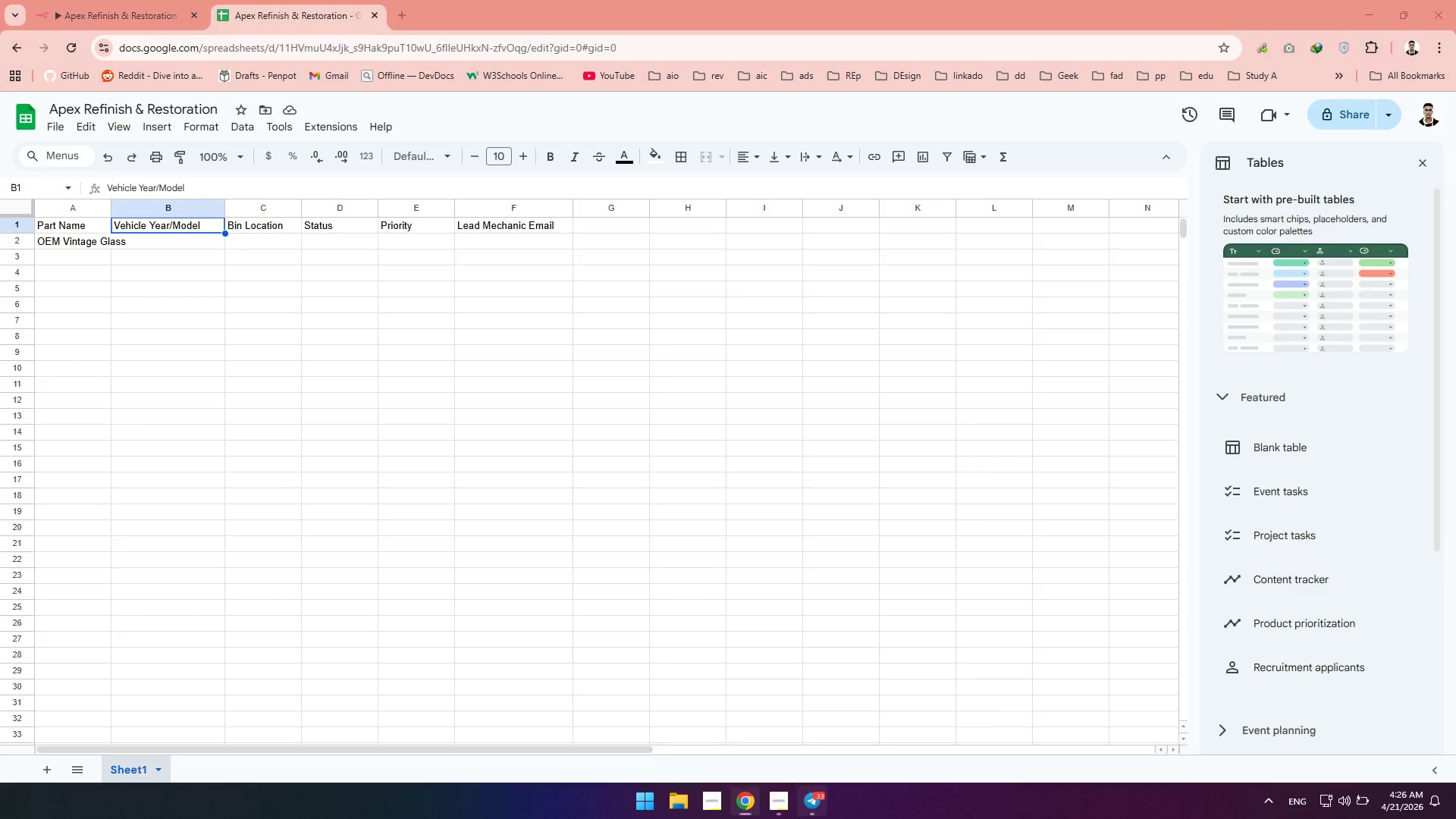 
double_click([769, 805])